 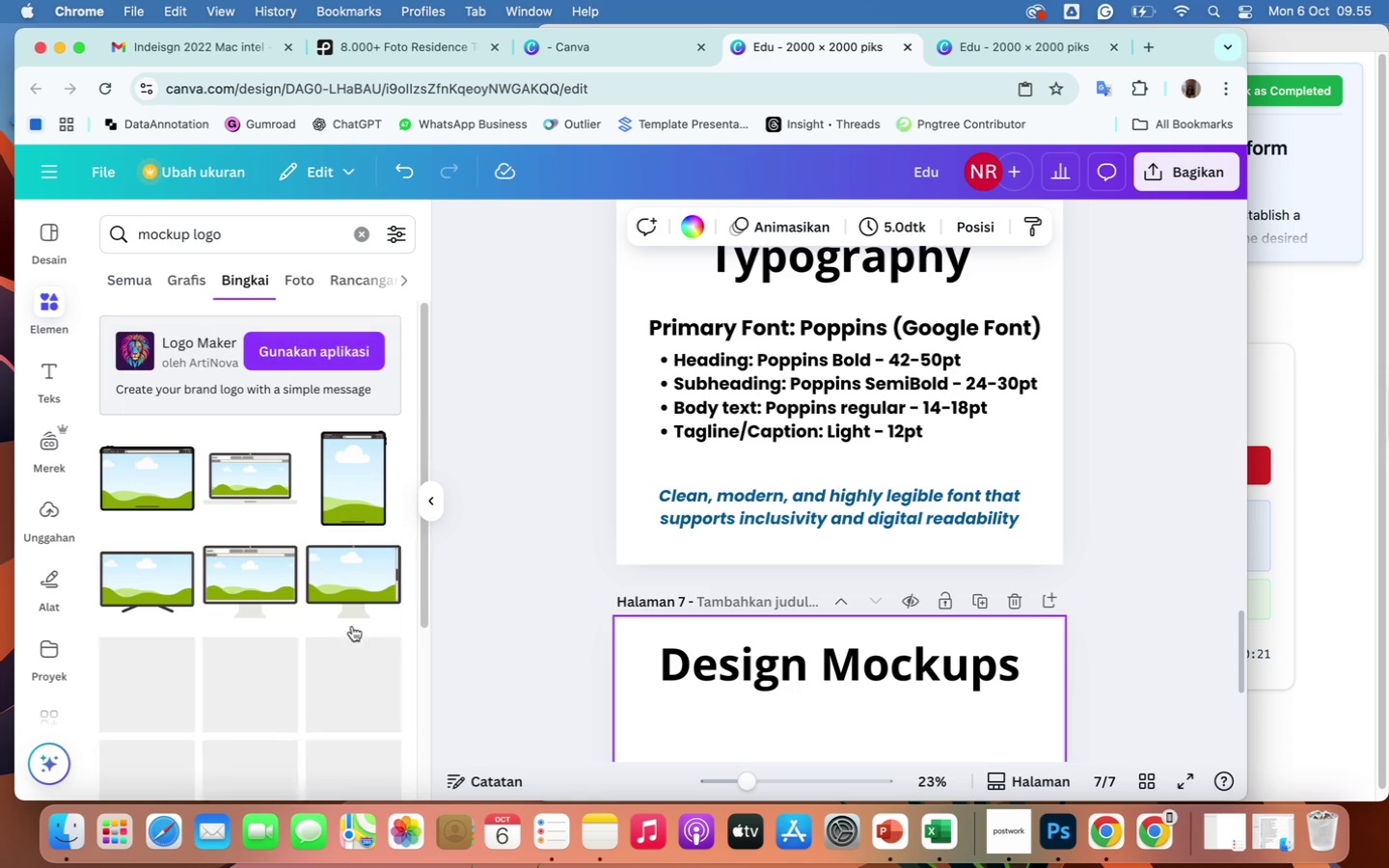 
scroll: coordinate [288, 713], scroll_direction: down, amount: 76.0
 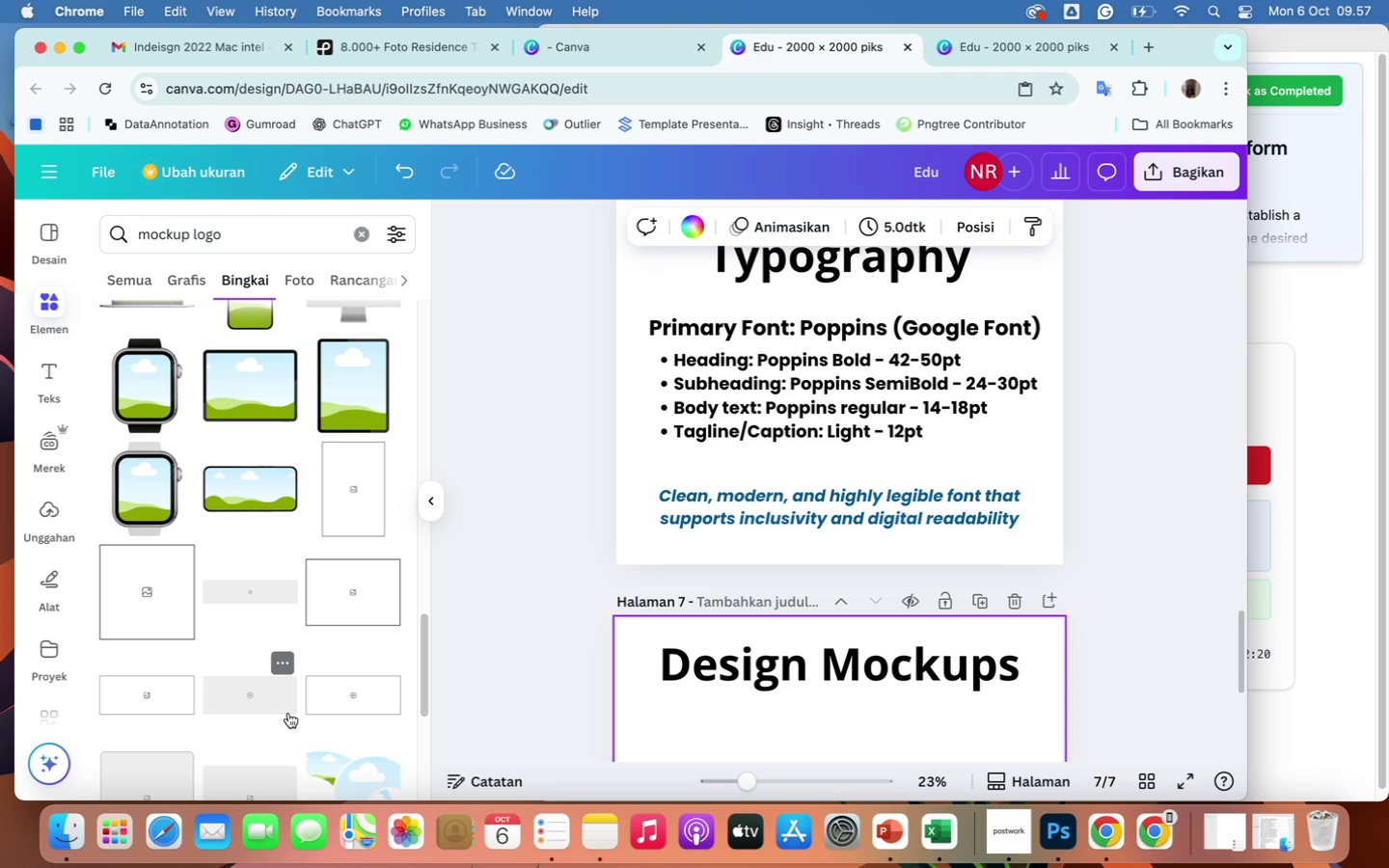 
wait(114.72)
 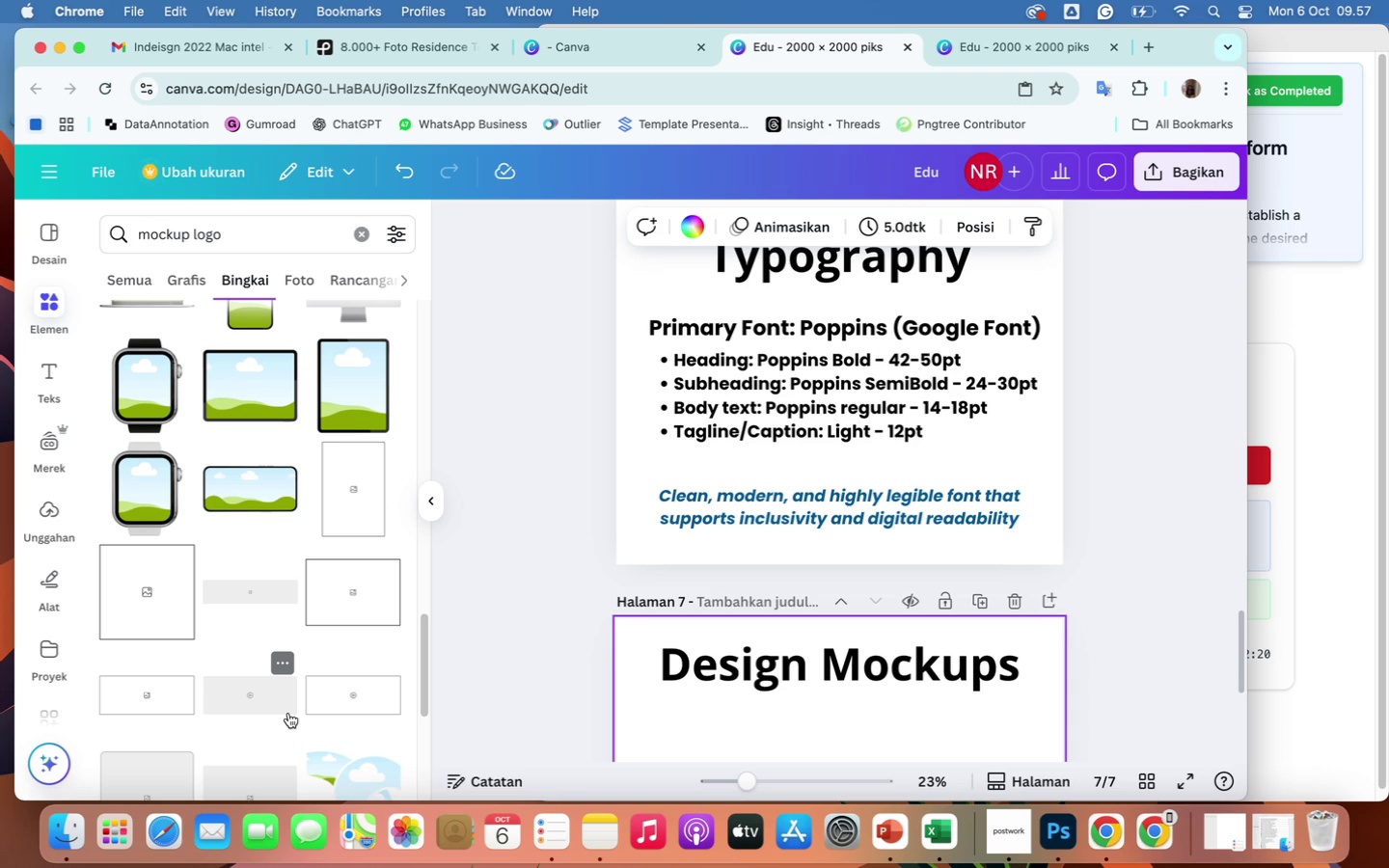 
scroll: coordinate [817, 639], scroll_direction: up, amount: 1.0
 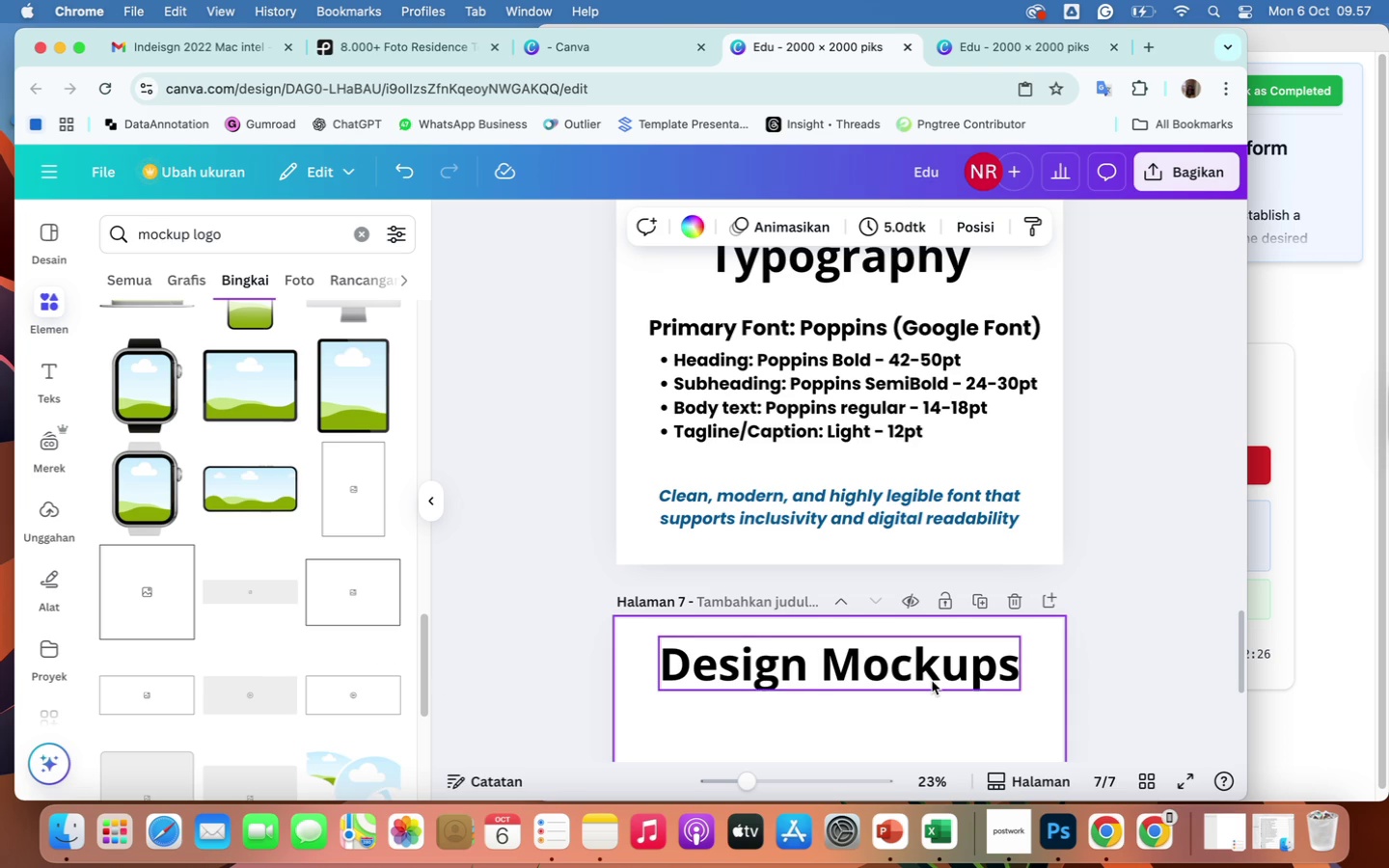 
scroll: coordinate [932, 681], scroll_direction: down, amount: 14.0
 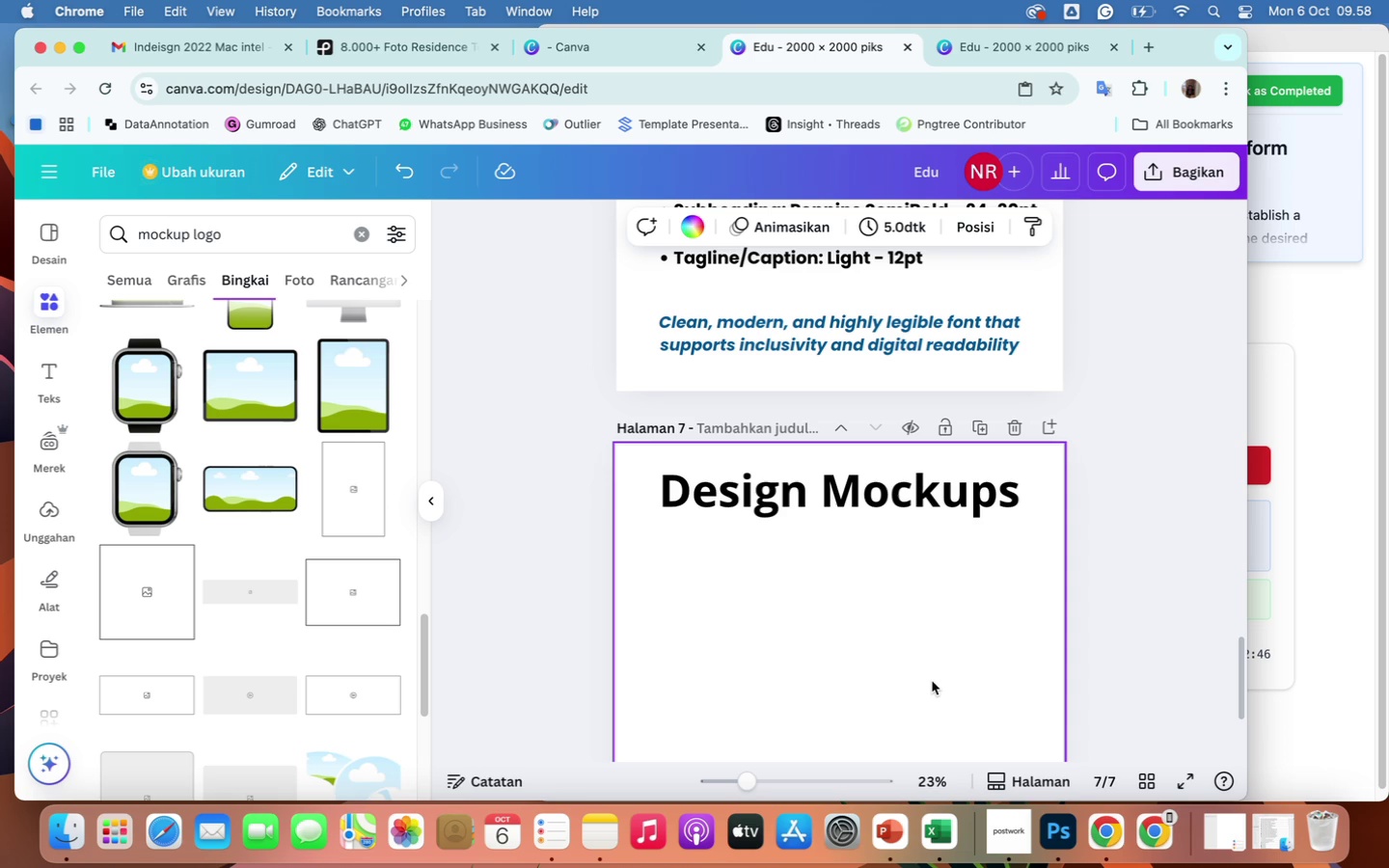 
wait(24.69)
 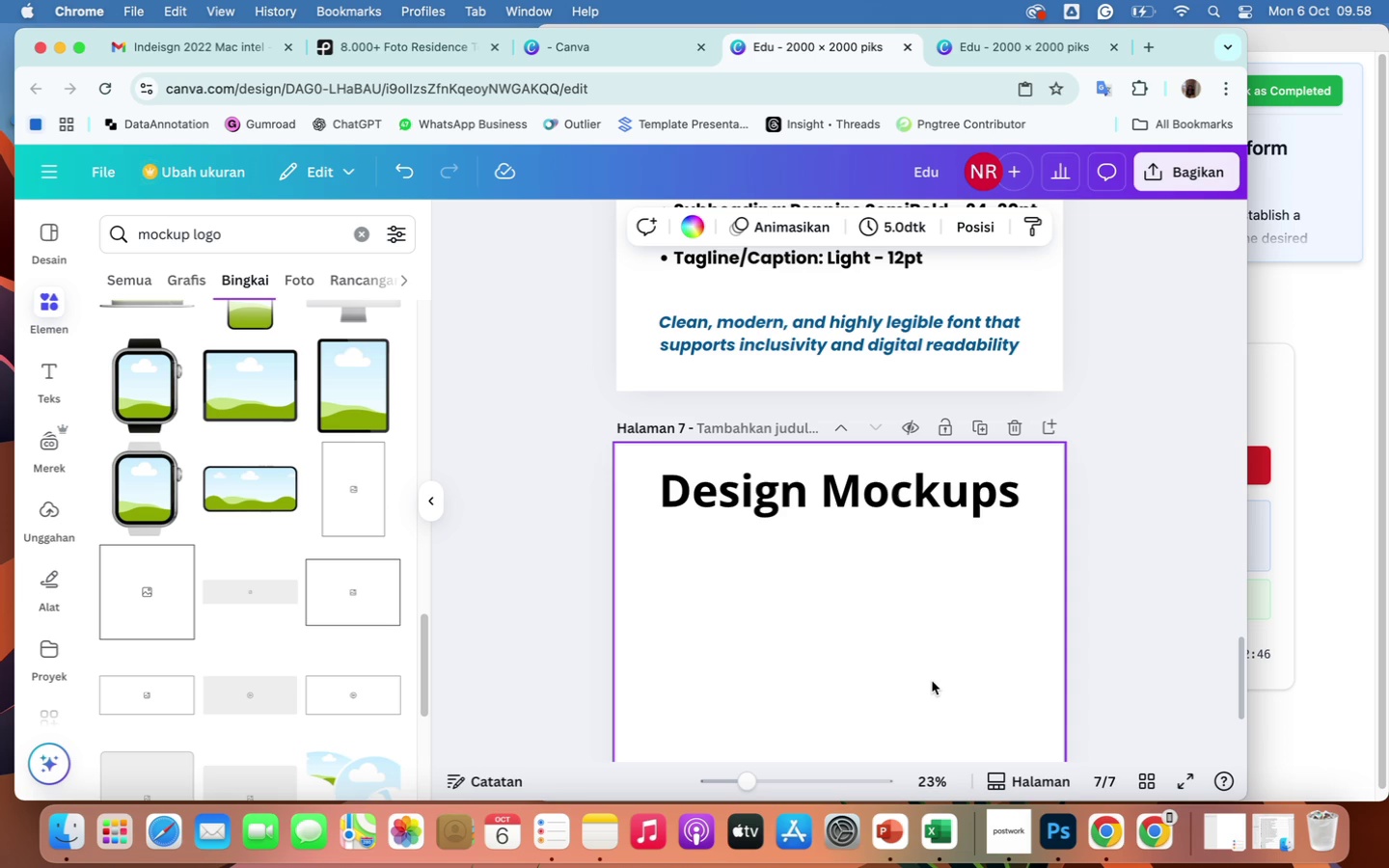 
left_click([894, 680])
 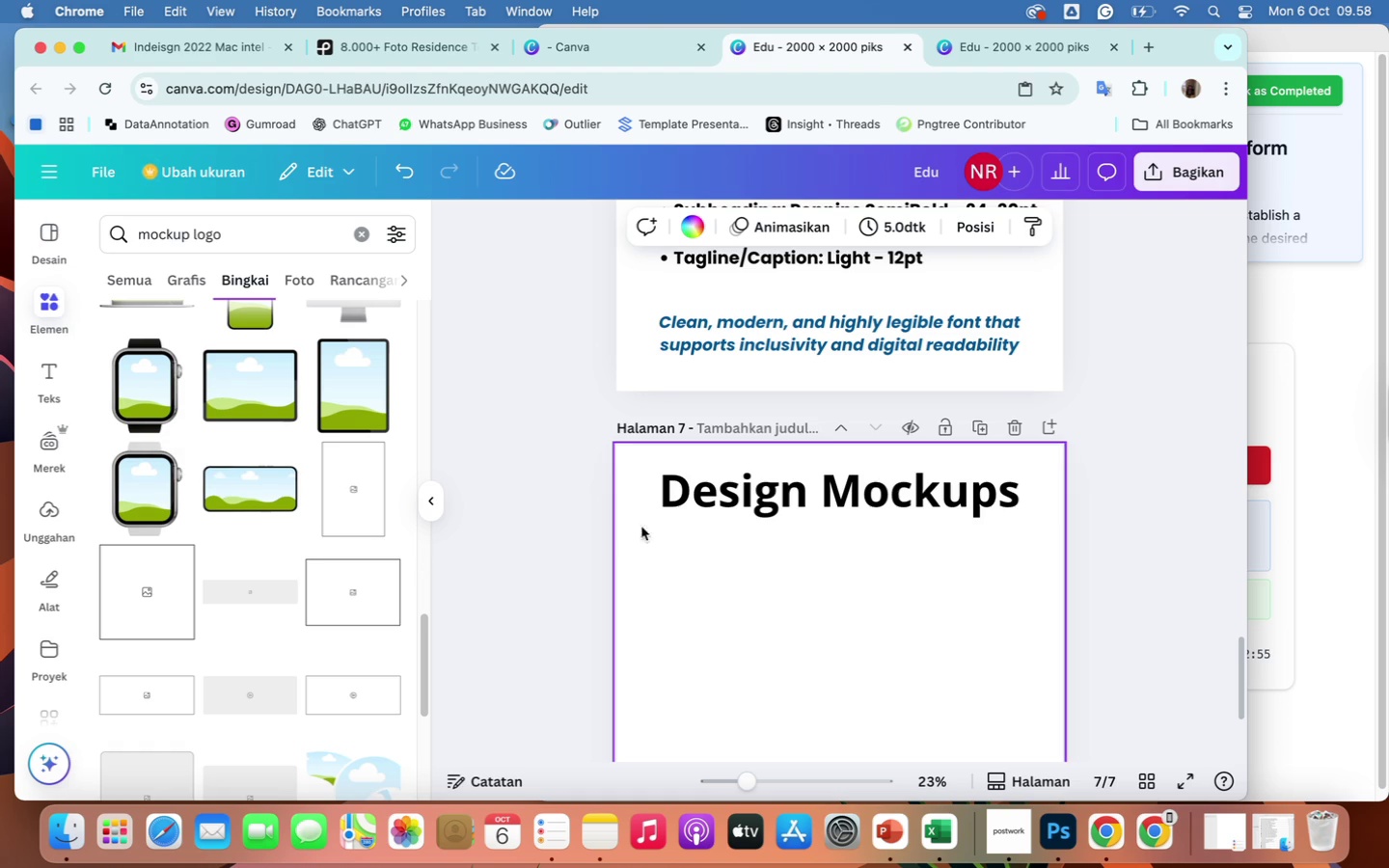 
wait(5.04)
 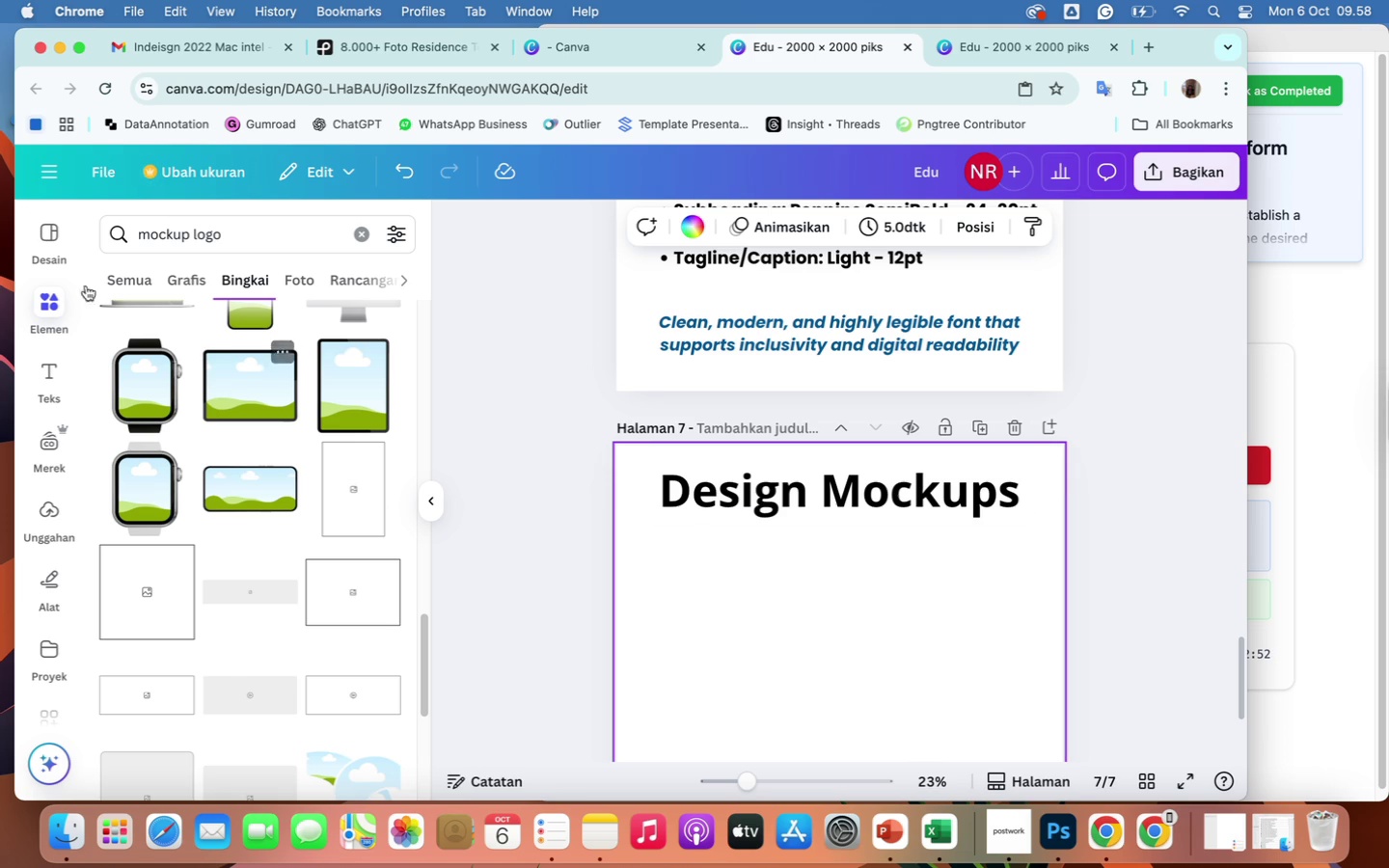 
scroll: coordinate [864, 538], scroll_direction: up, amount: 44.0
 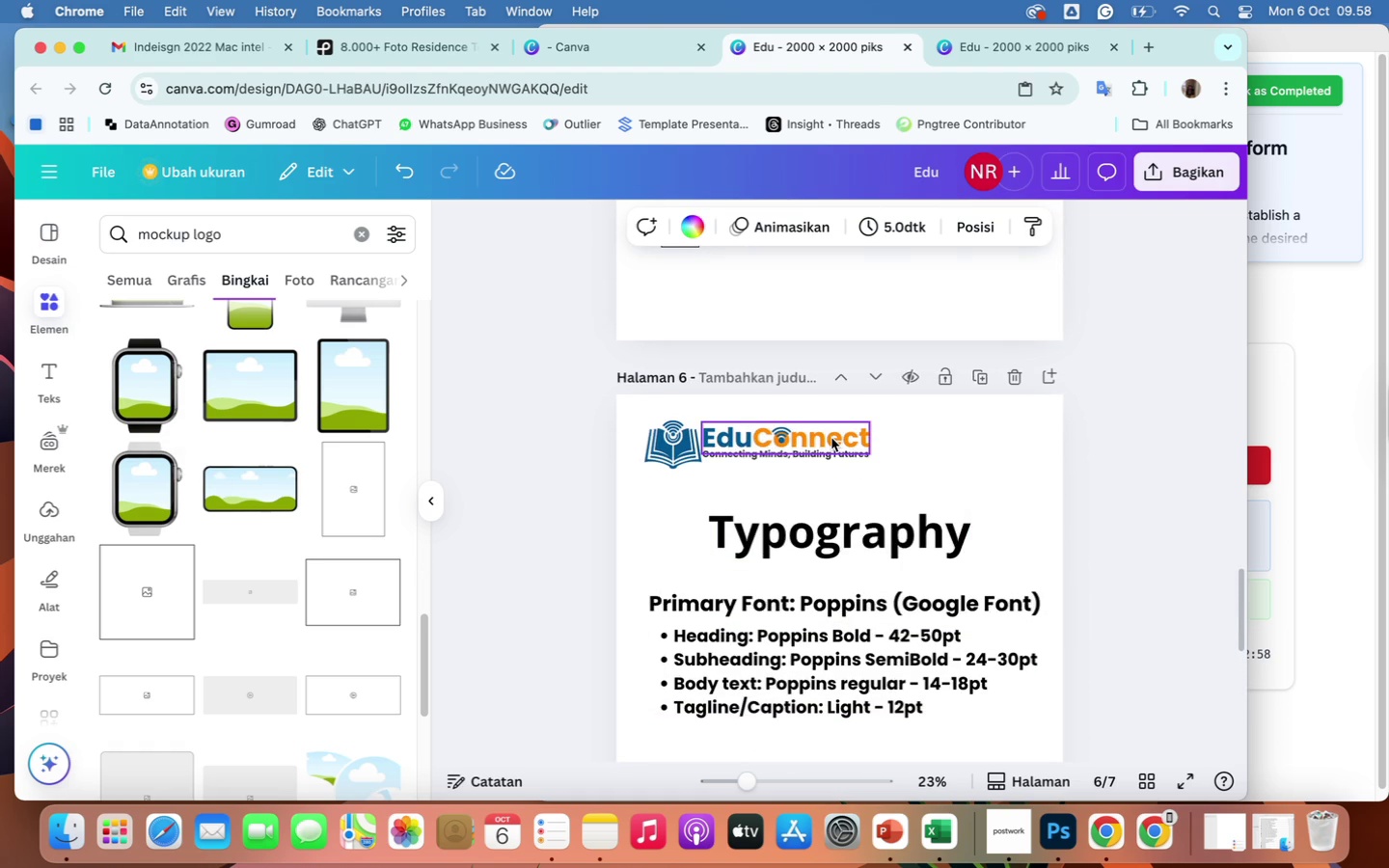 
left_click([831, 438])
 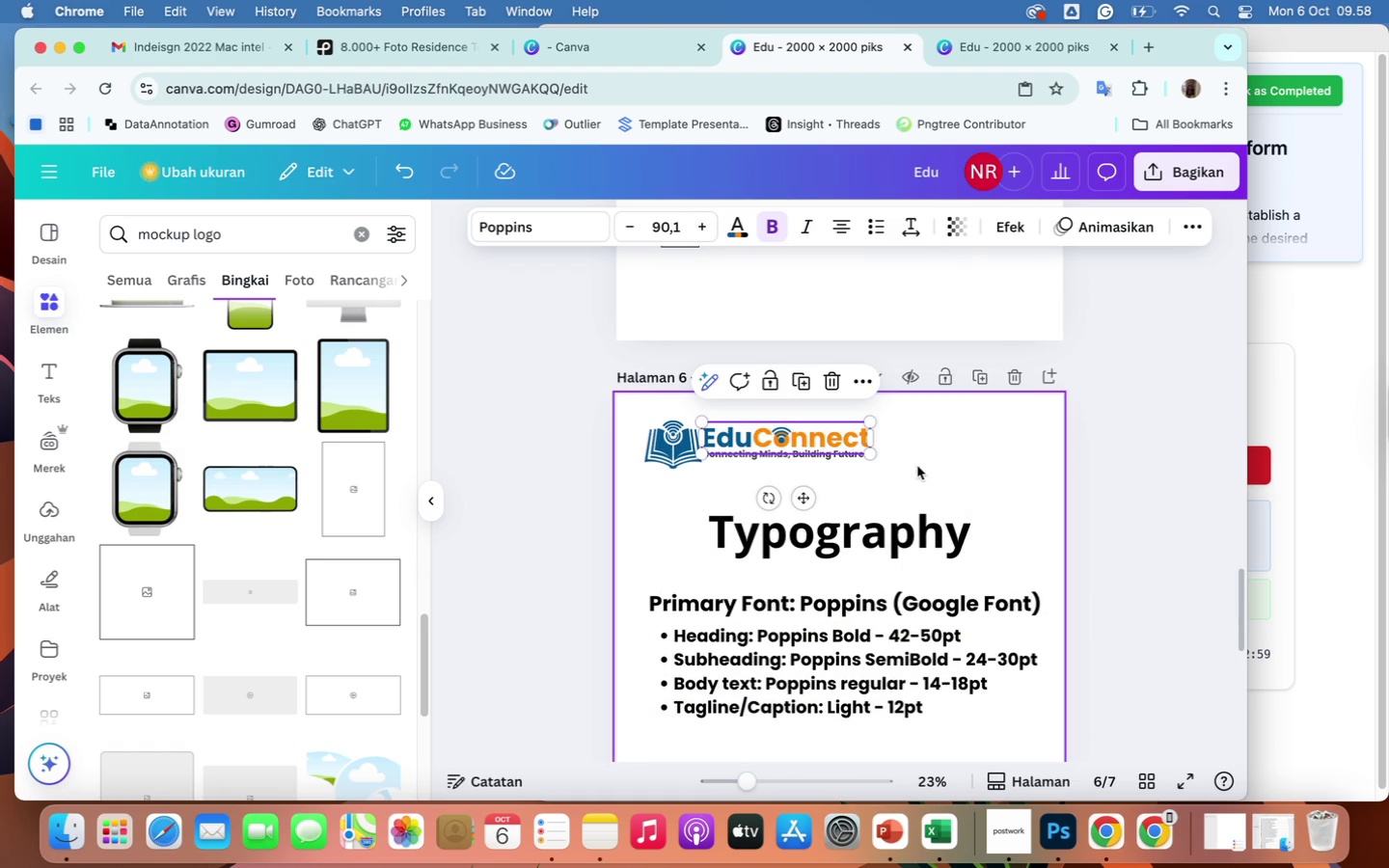 
left_click([917, 466])